 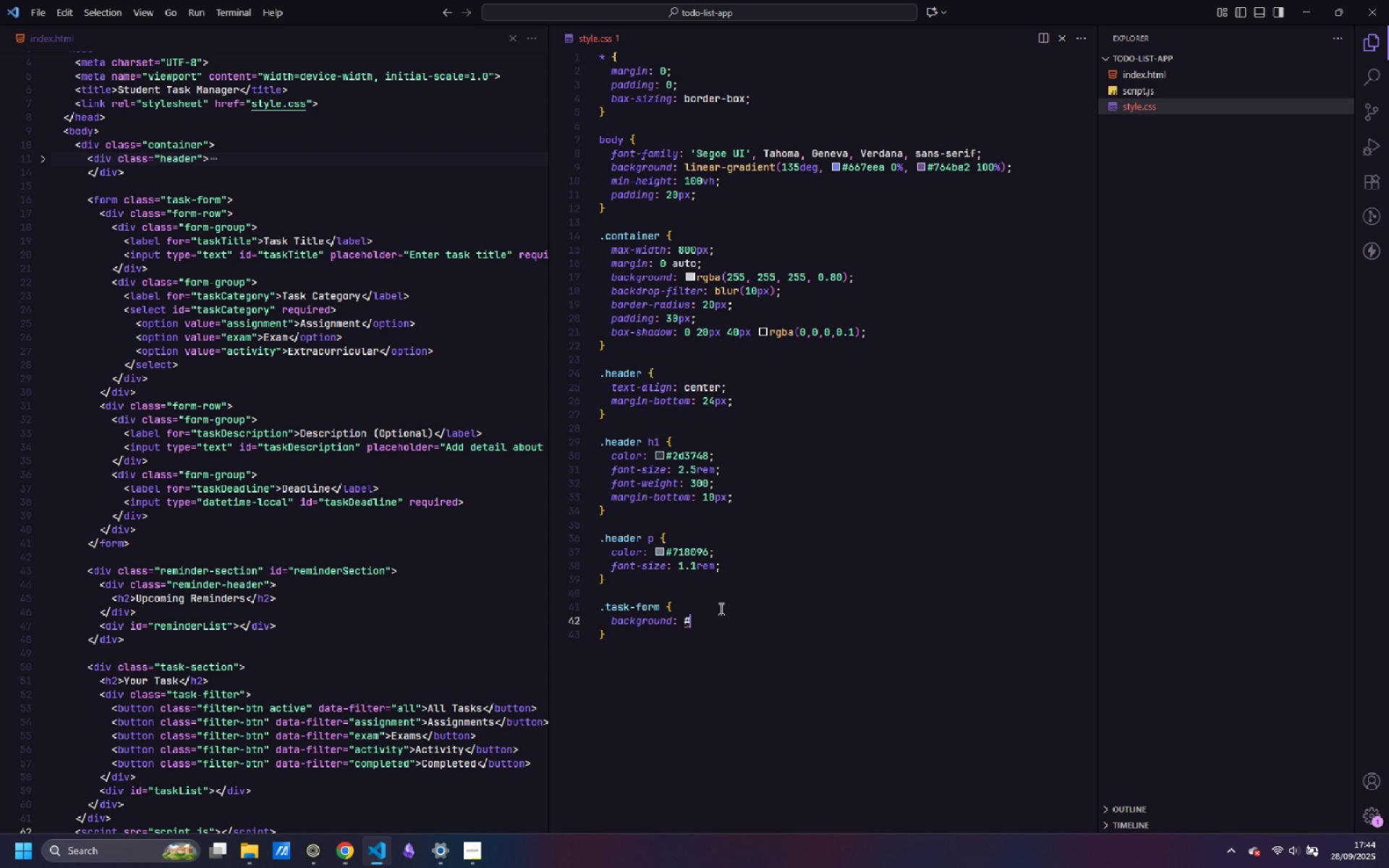 
type(F&FAFC;)
 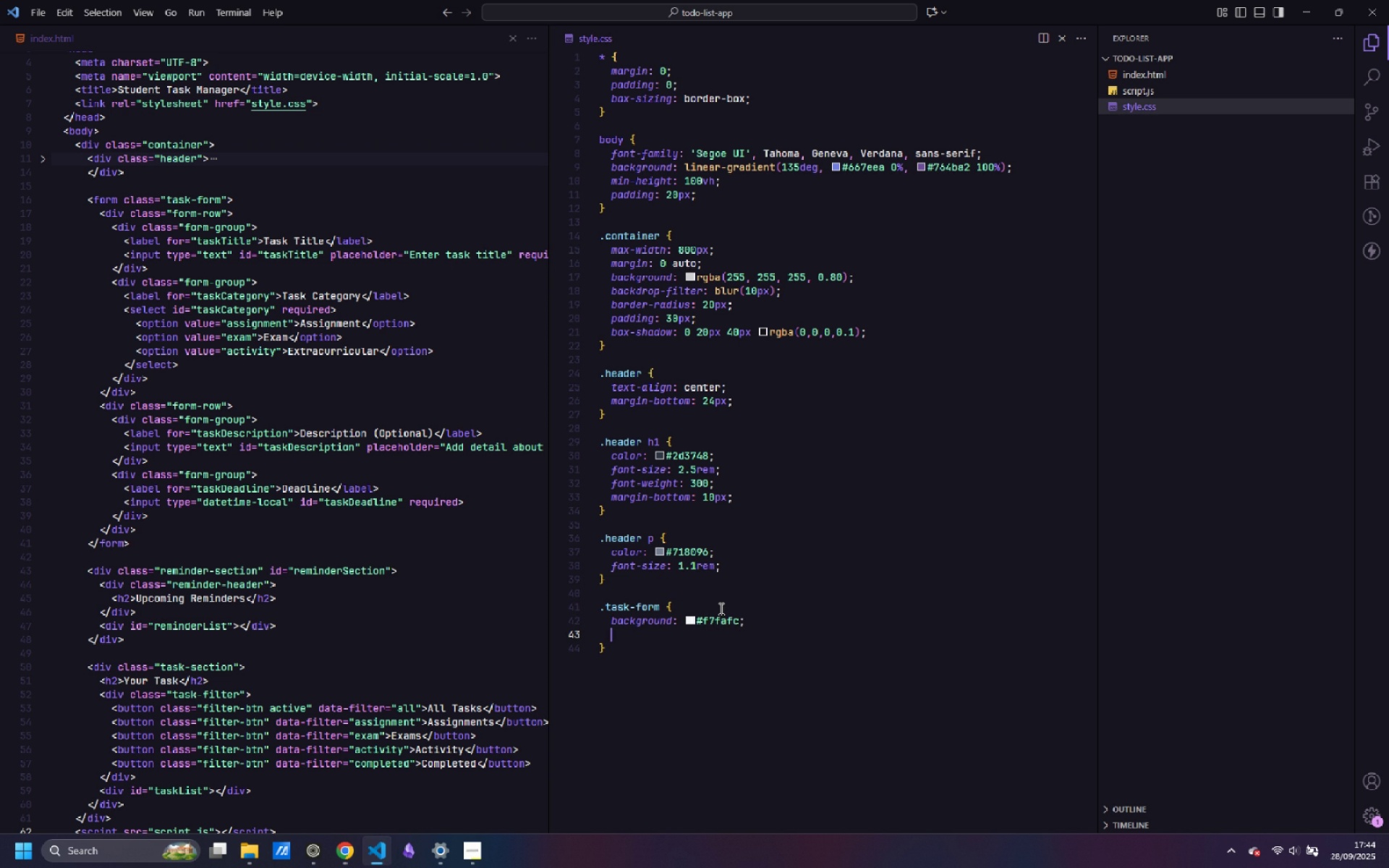 
key(Enter)
 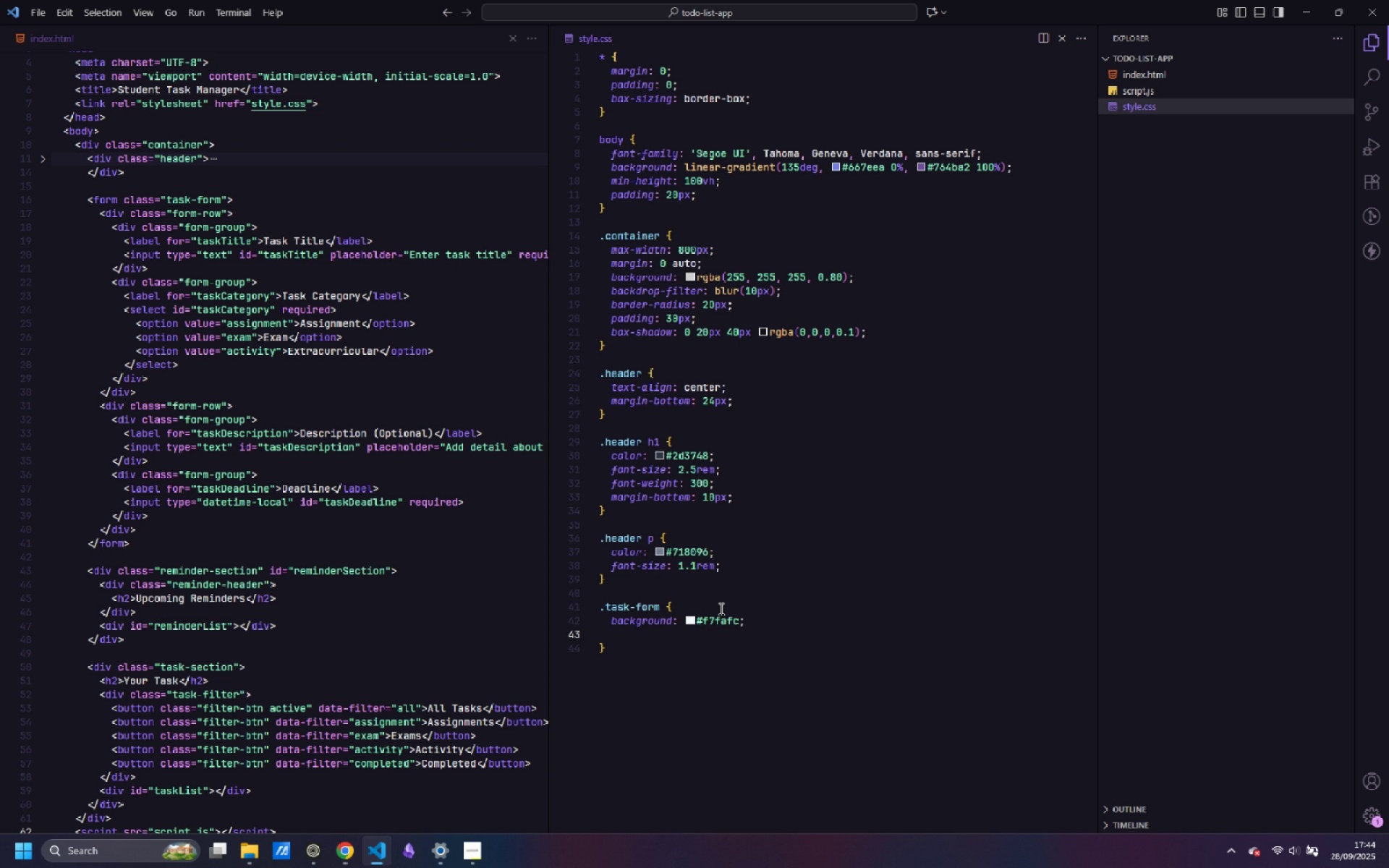 
type(border-radius: 15px;)
 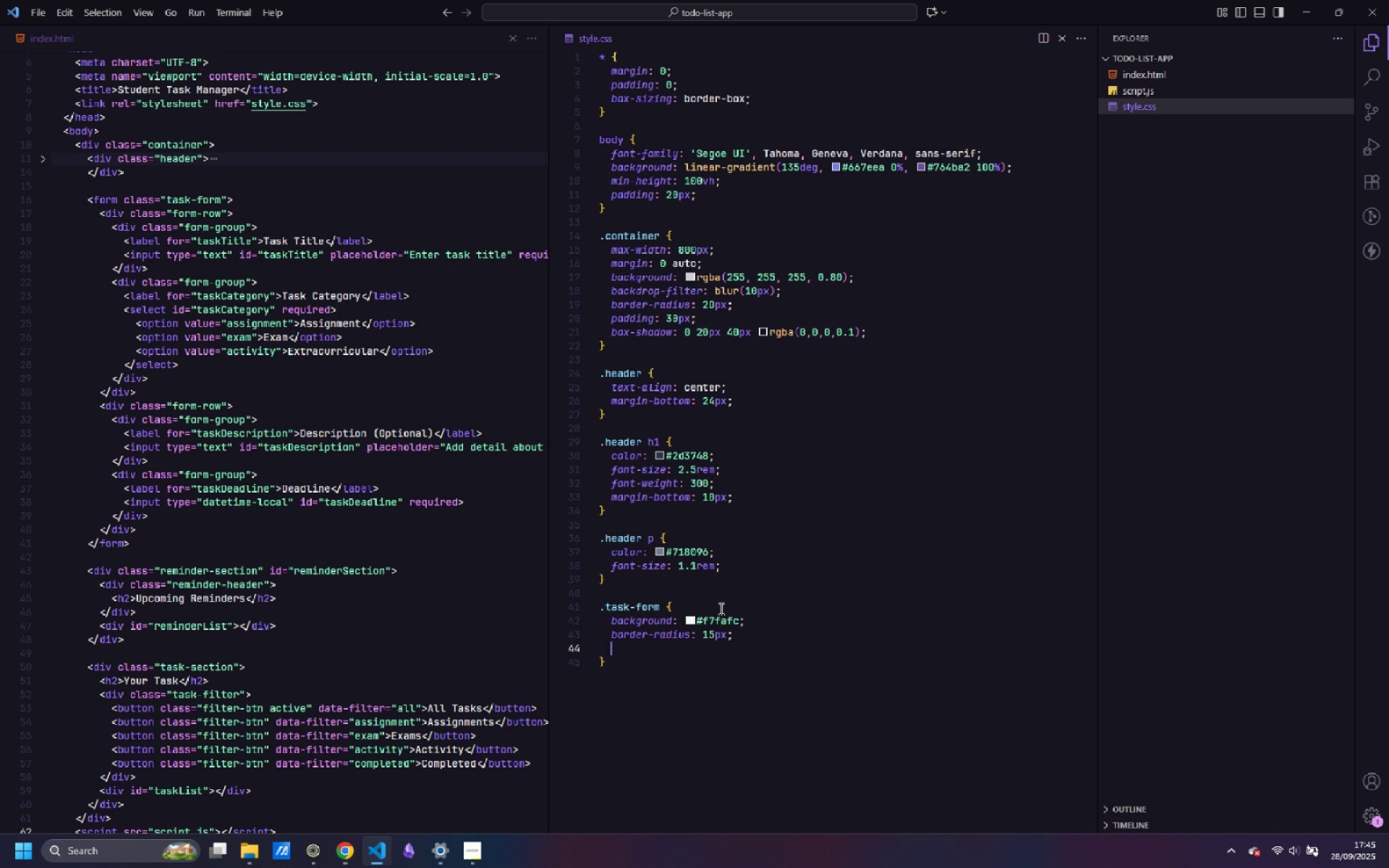 
key(Enter)
 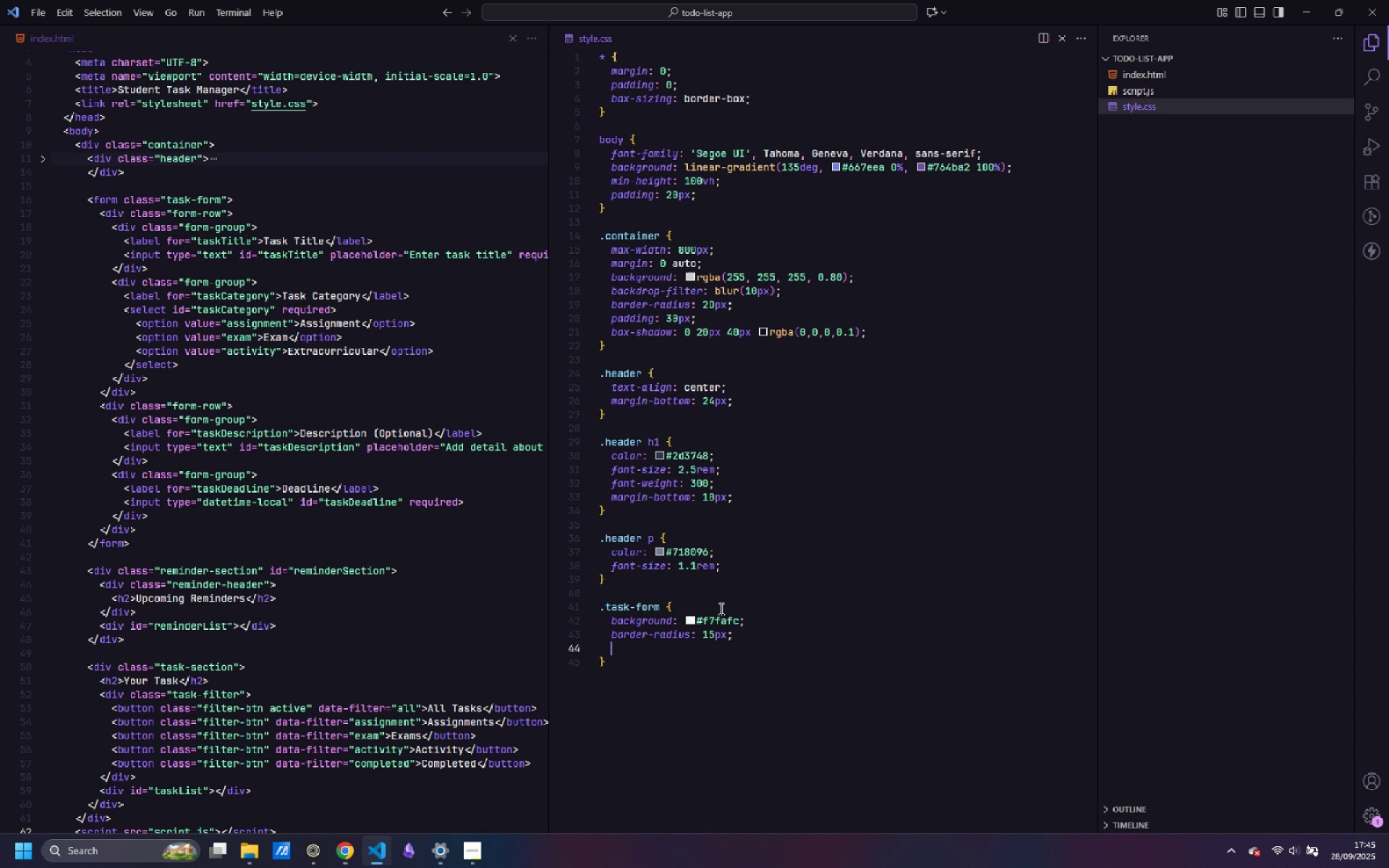 
type(padding: 25px;)
 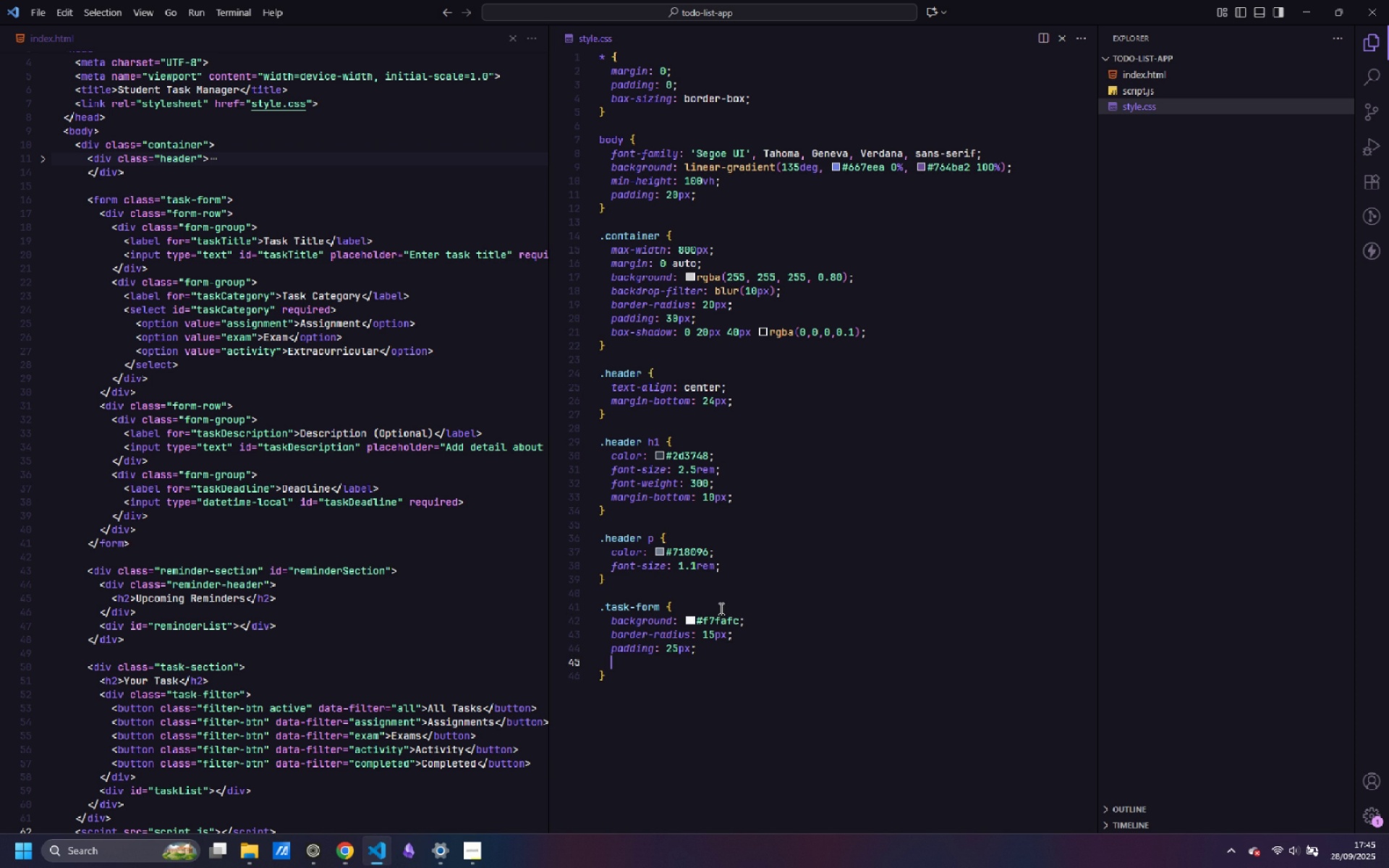 
key(Enter)
 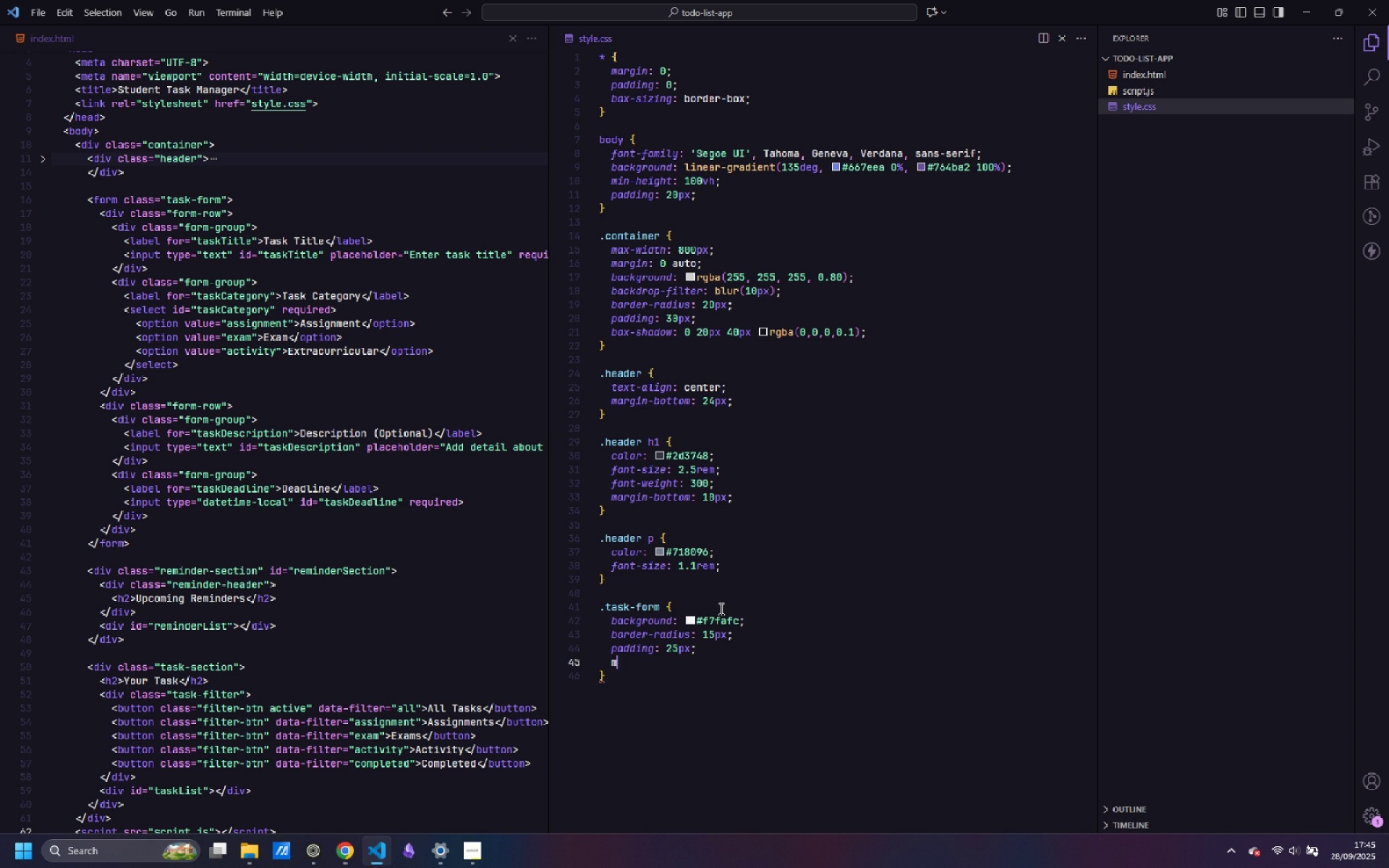 
type(margin: )
key(Backspace)
key(Backspace)
type(-bottom: 30px;)
 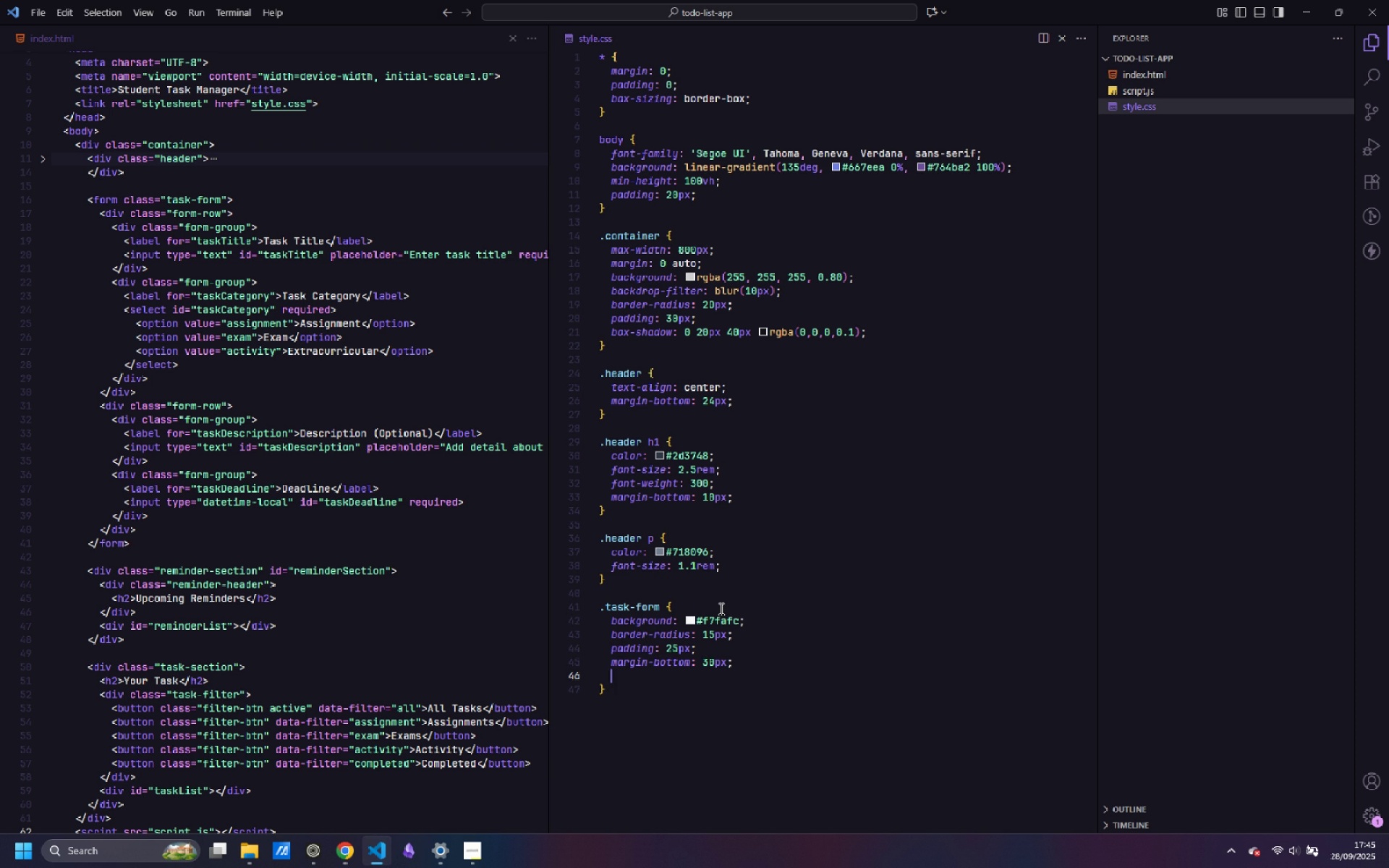 
key(Enter)
 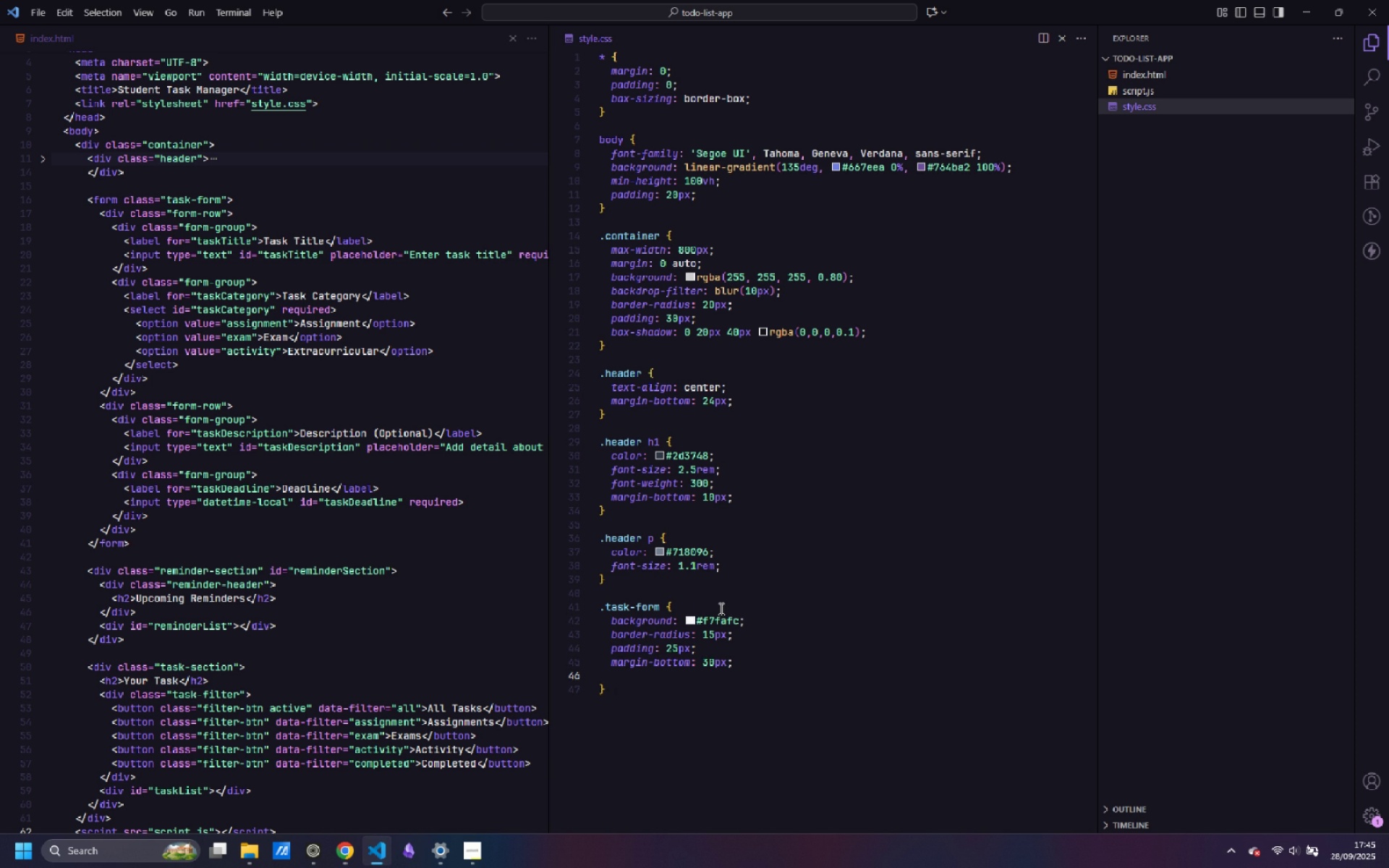 
type(border: 1px olid )